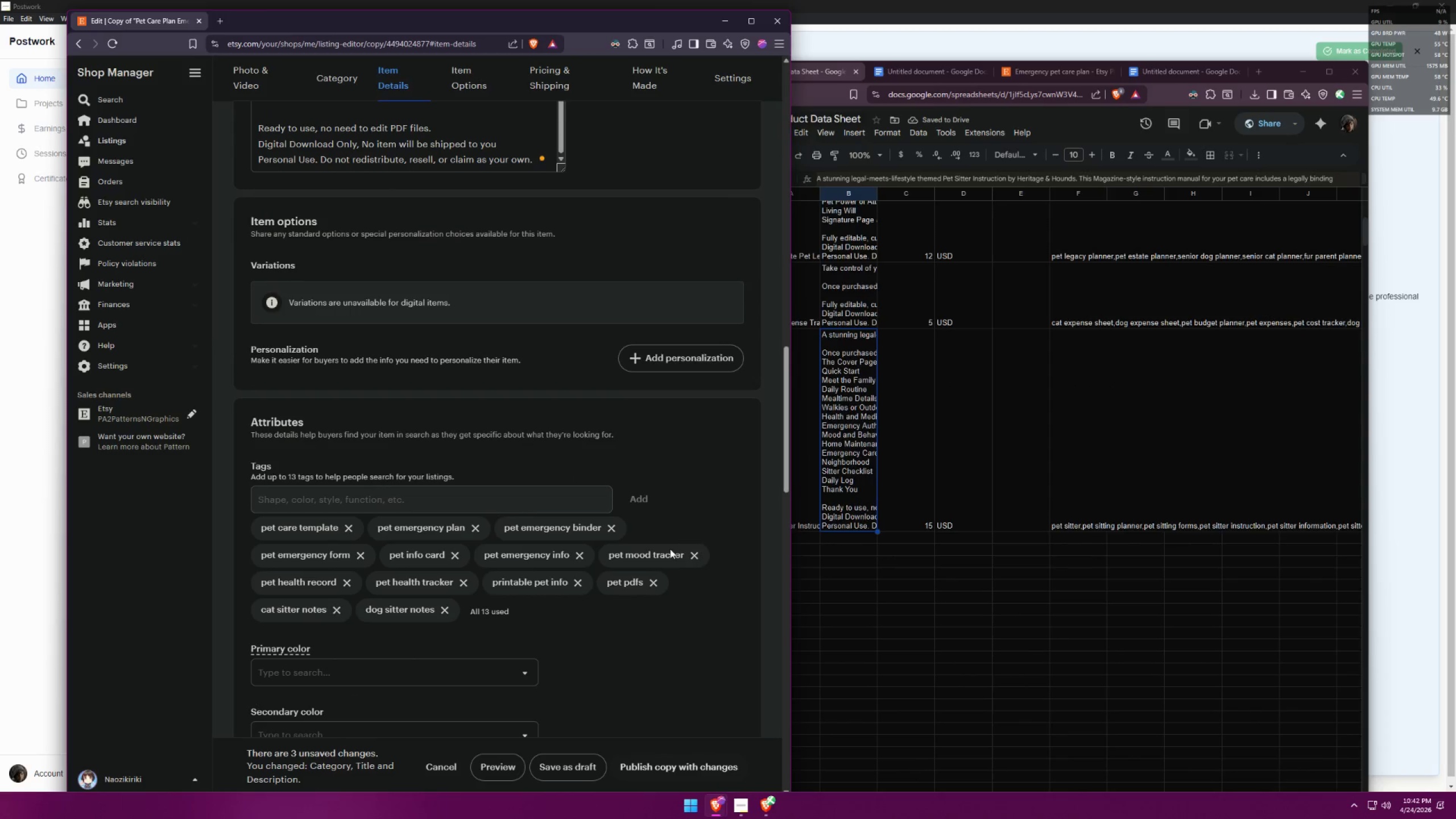 
scroll: coordinate [643, 547], scroll_direction: up, amount: 1.0
 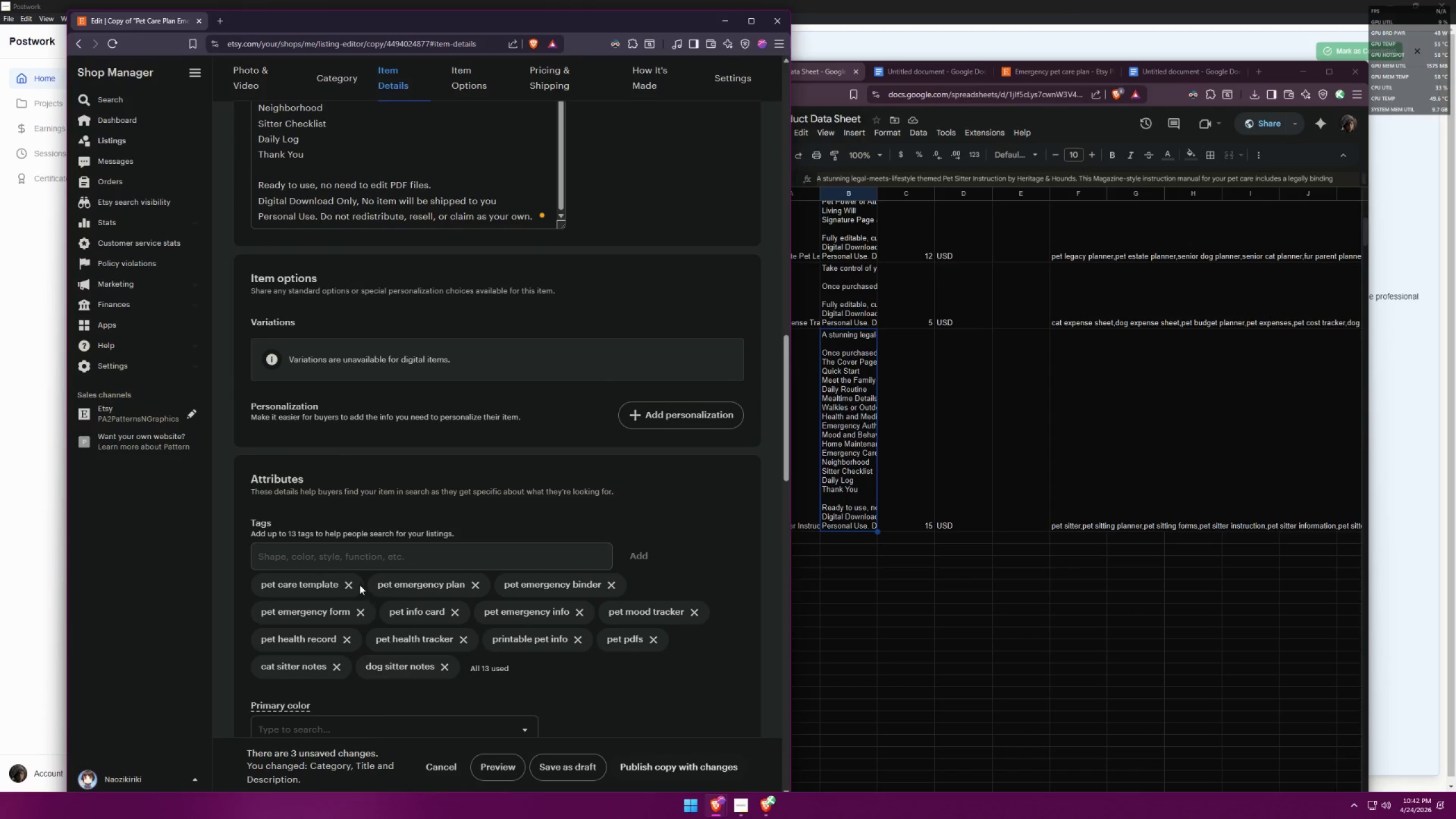 
left_click([346, 585])
 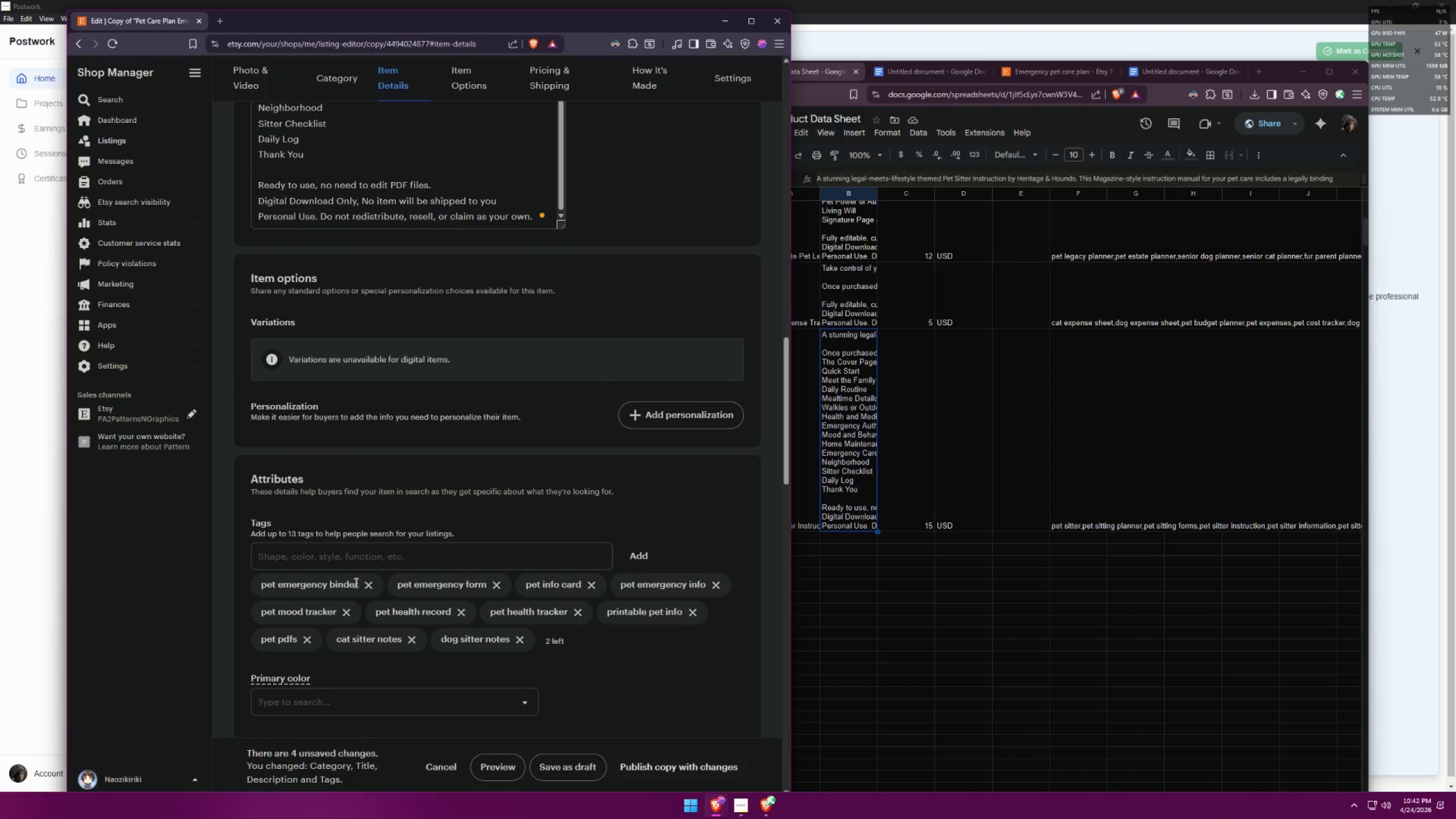 
double_click([355, 582])
 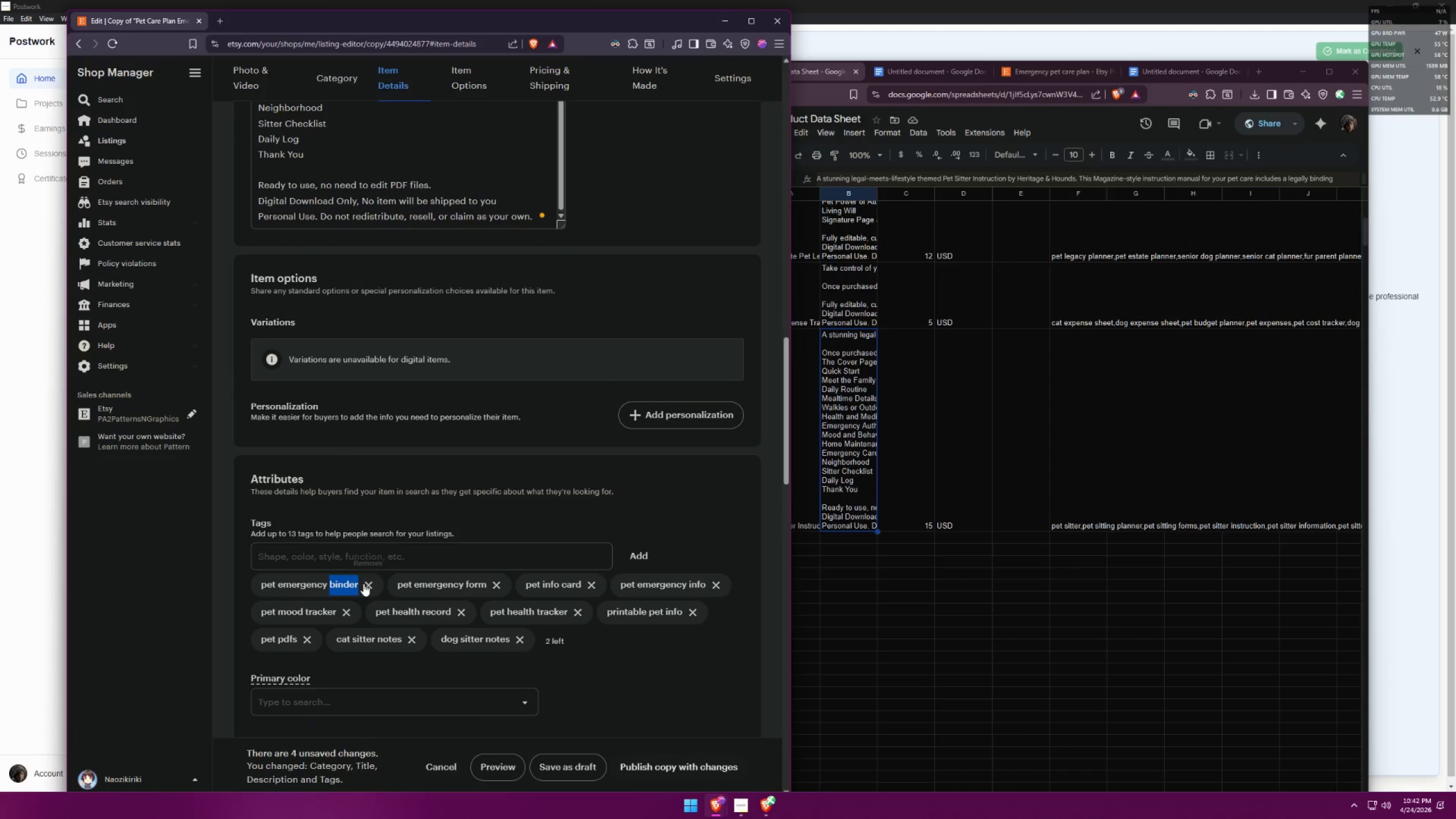 
triple_click([369, 584])
 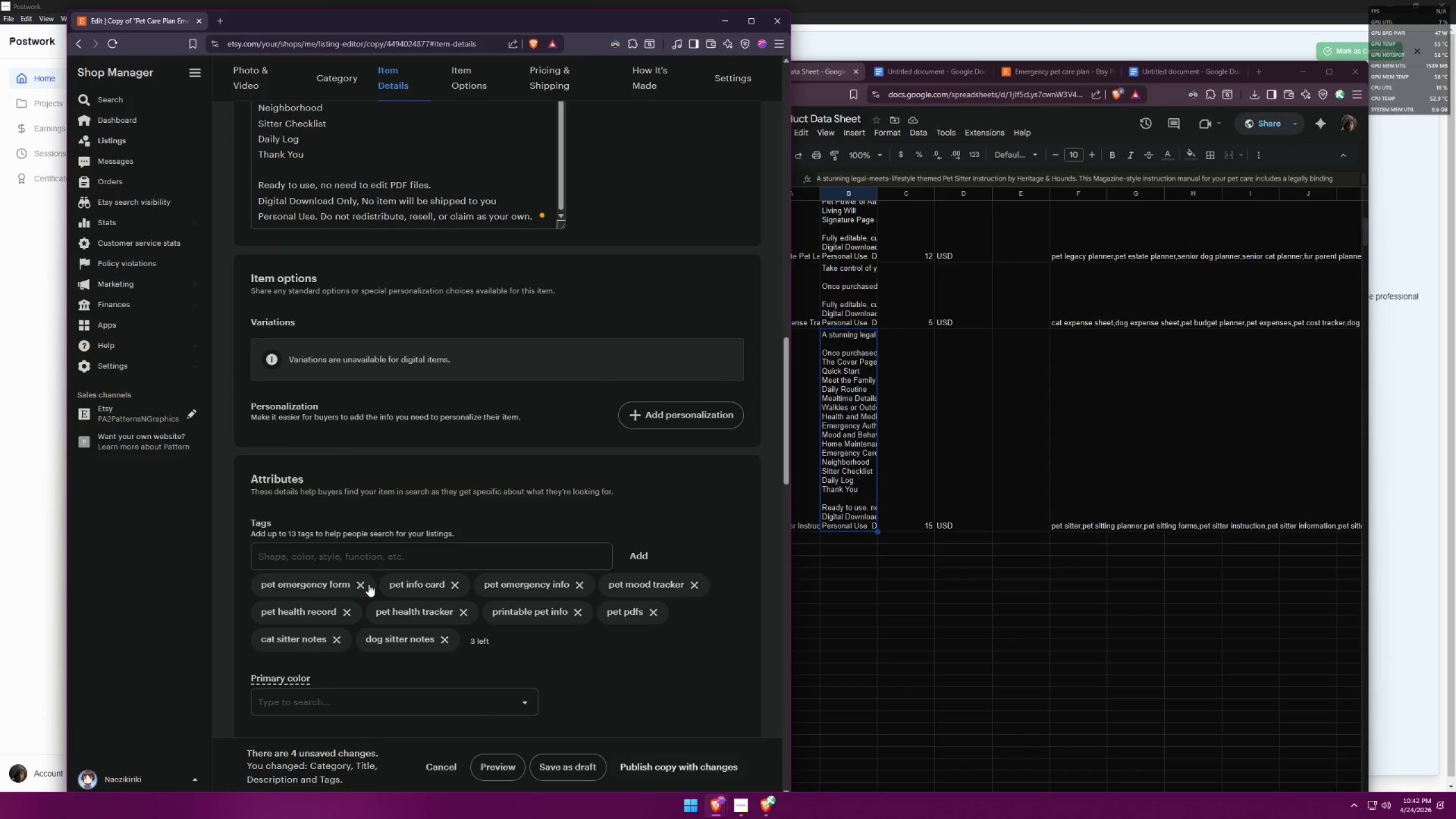 
triple_click([369, 584])
 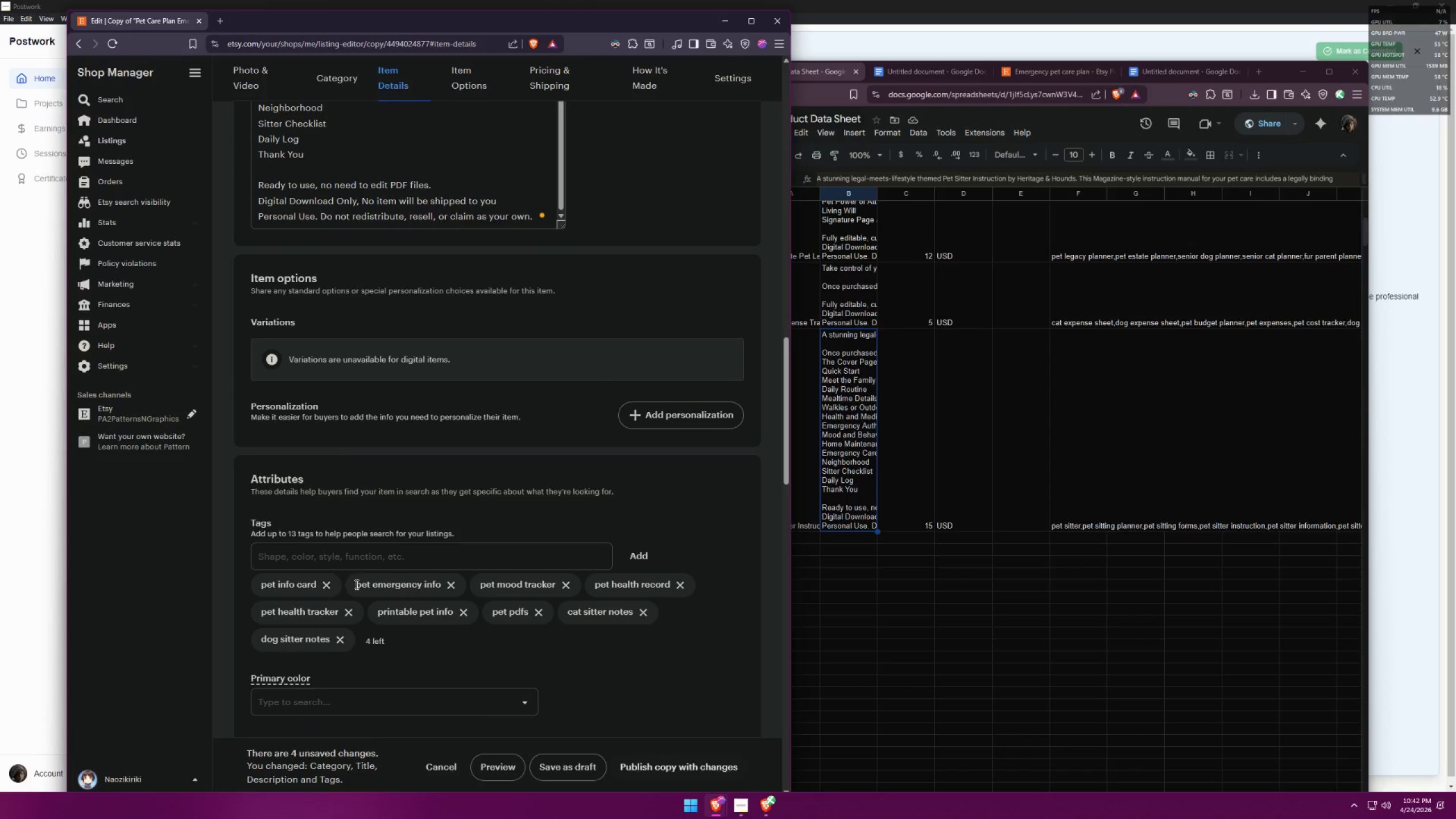 
left_click([320, 586])
 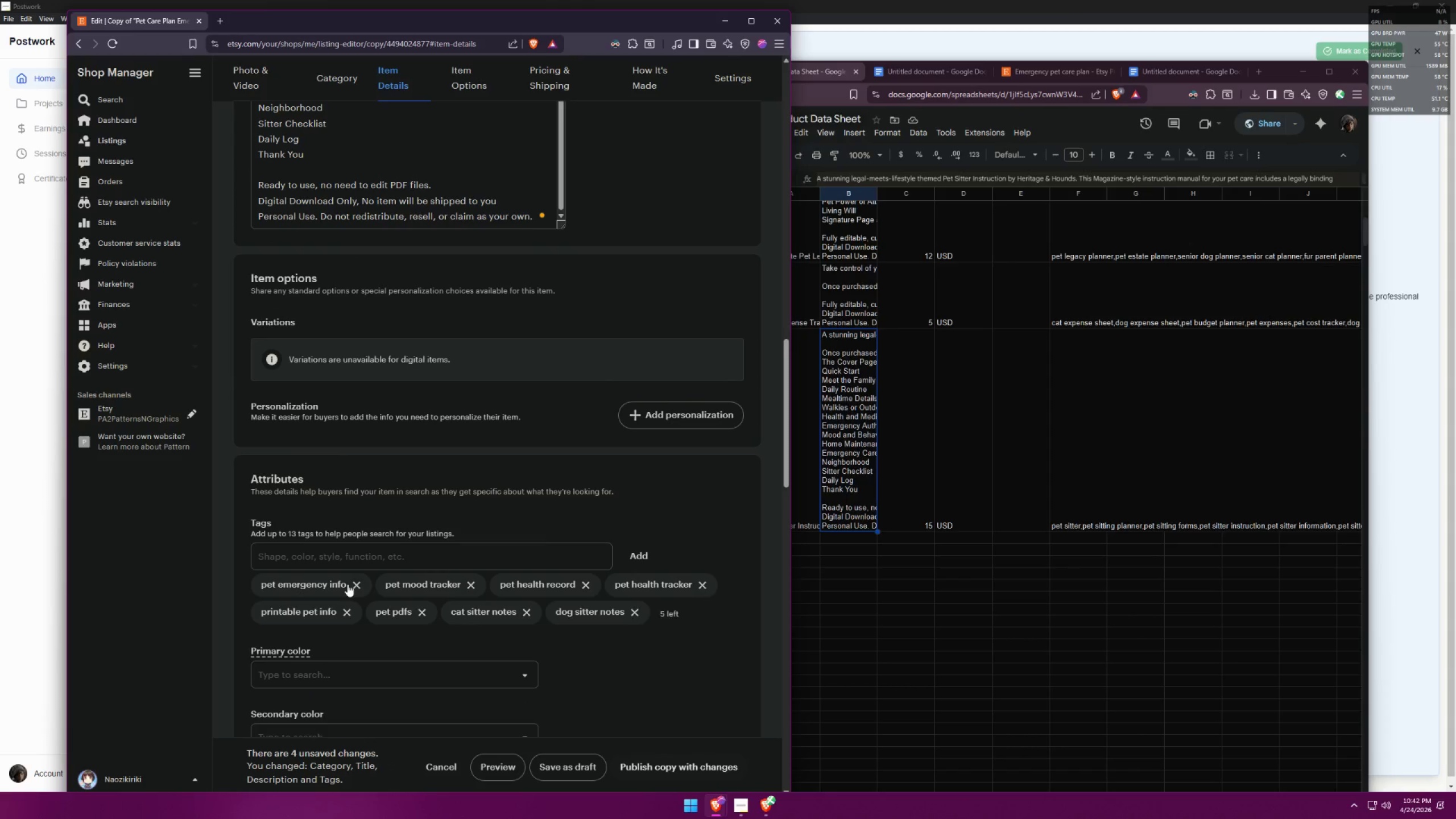 
double_click([348, 584])
 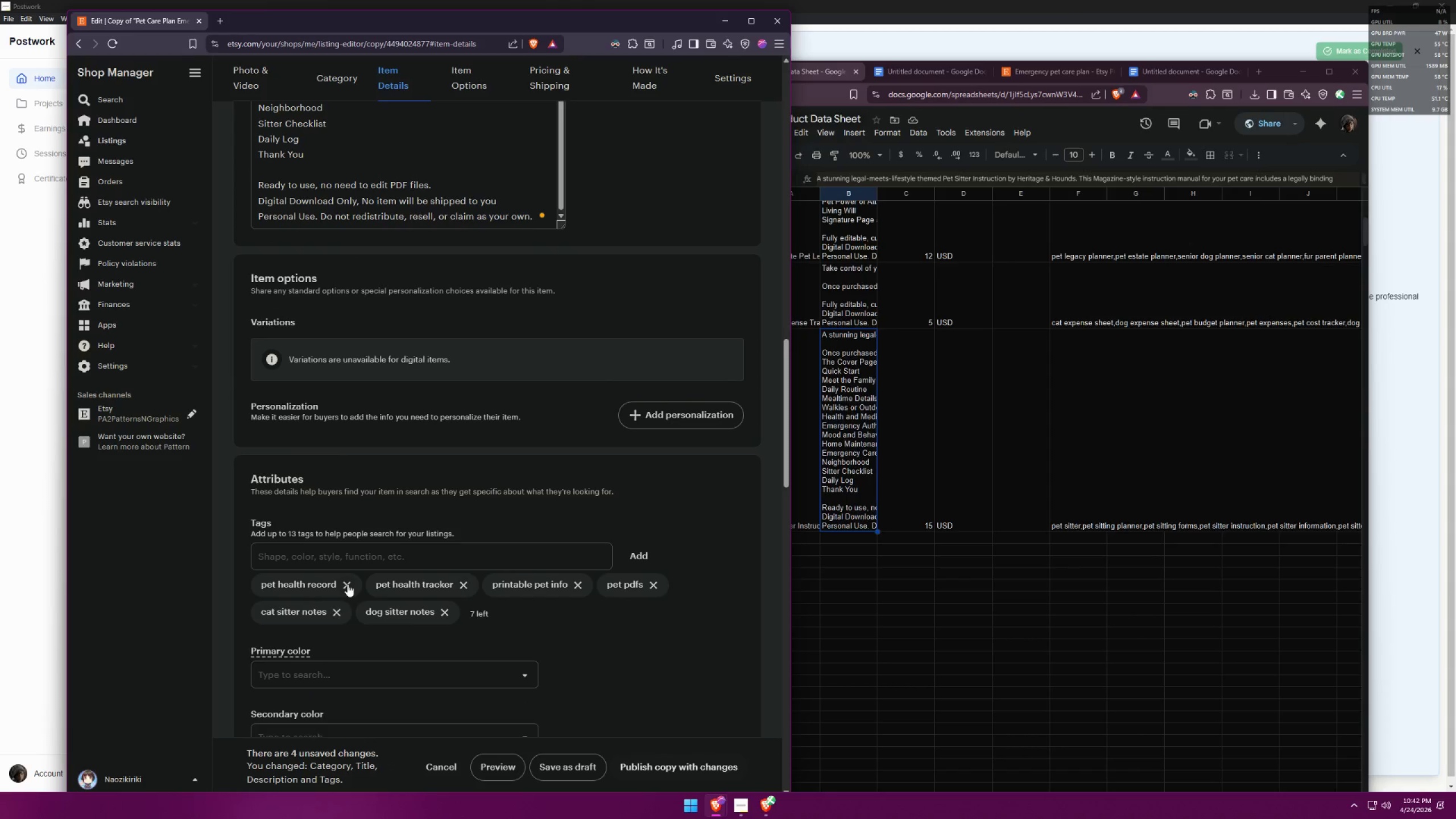 
triple_click([348, 584])
 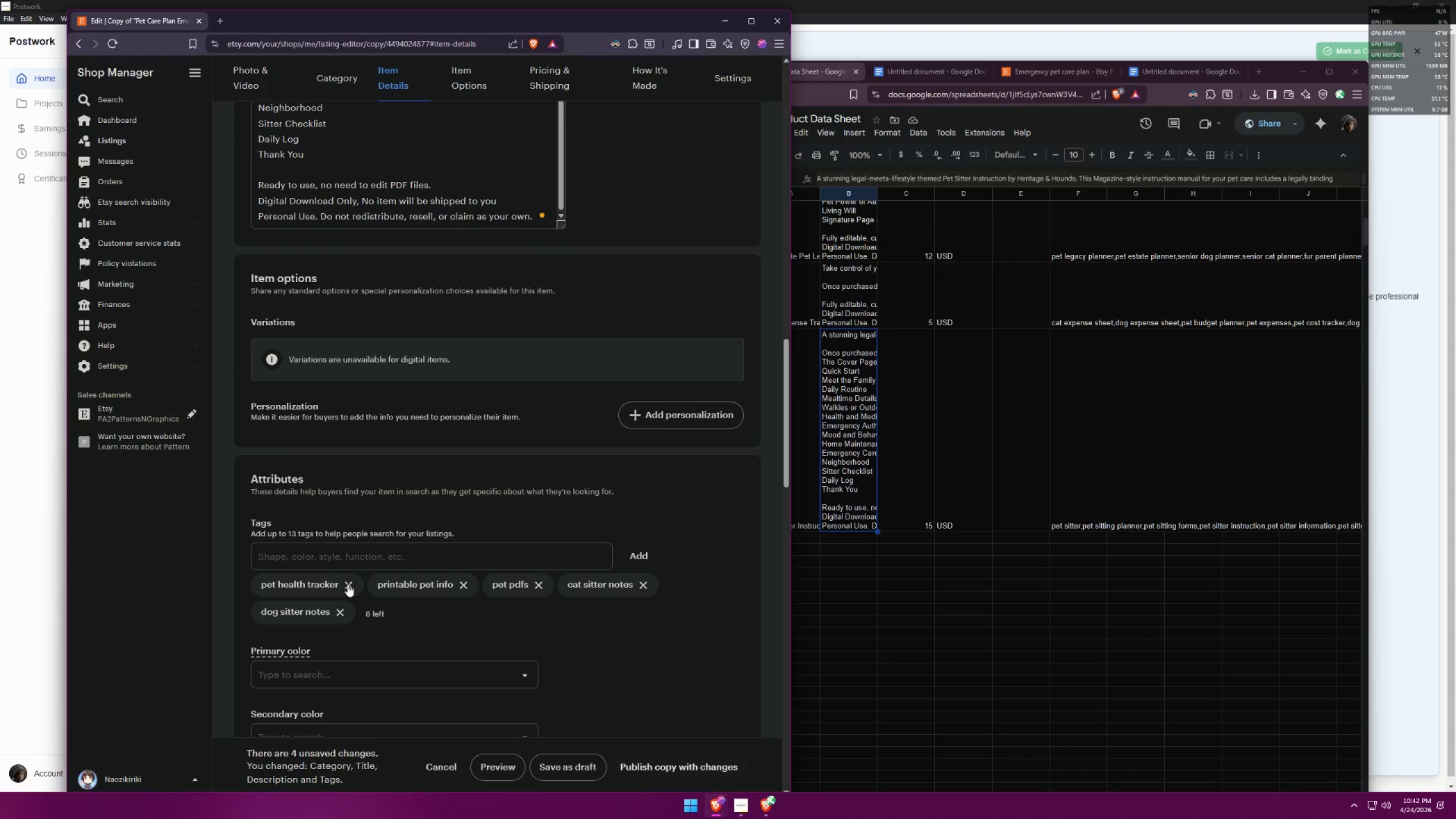 
triple_click([348, 584])
 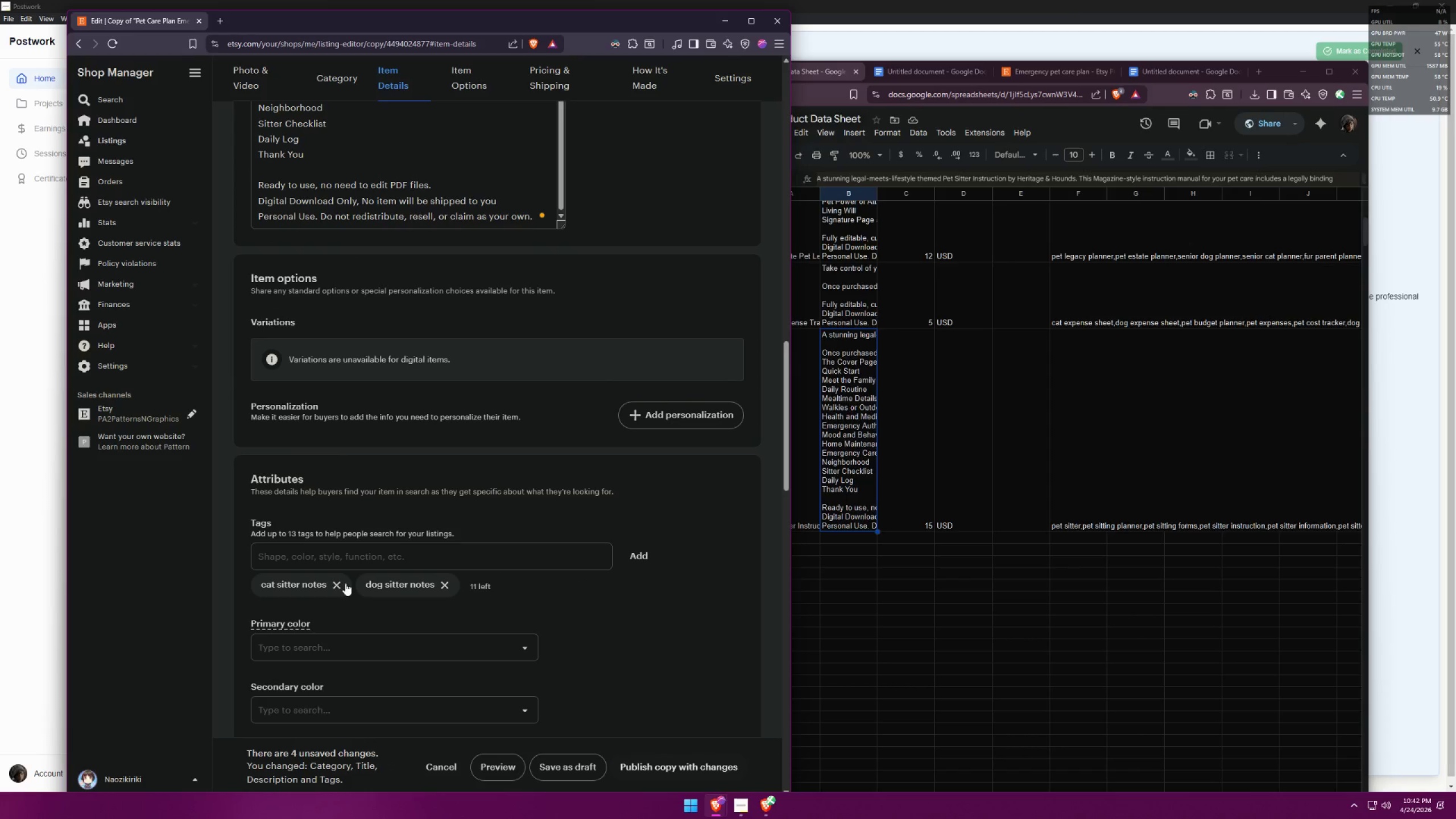 
double_click([338, 586])
 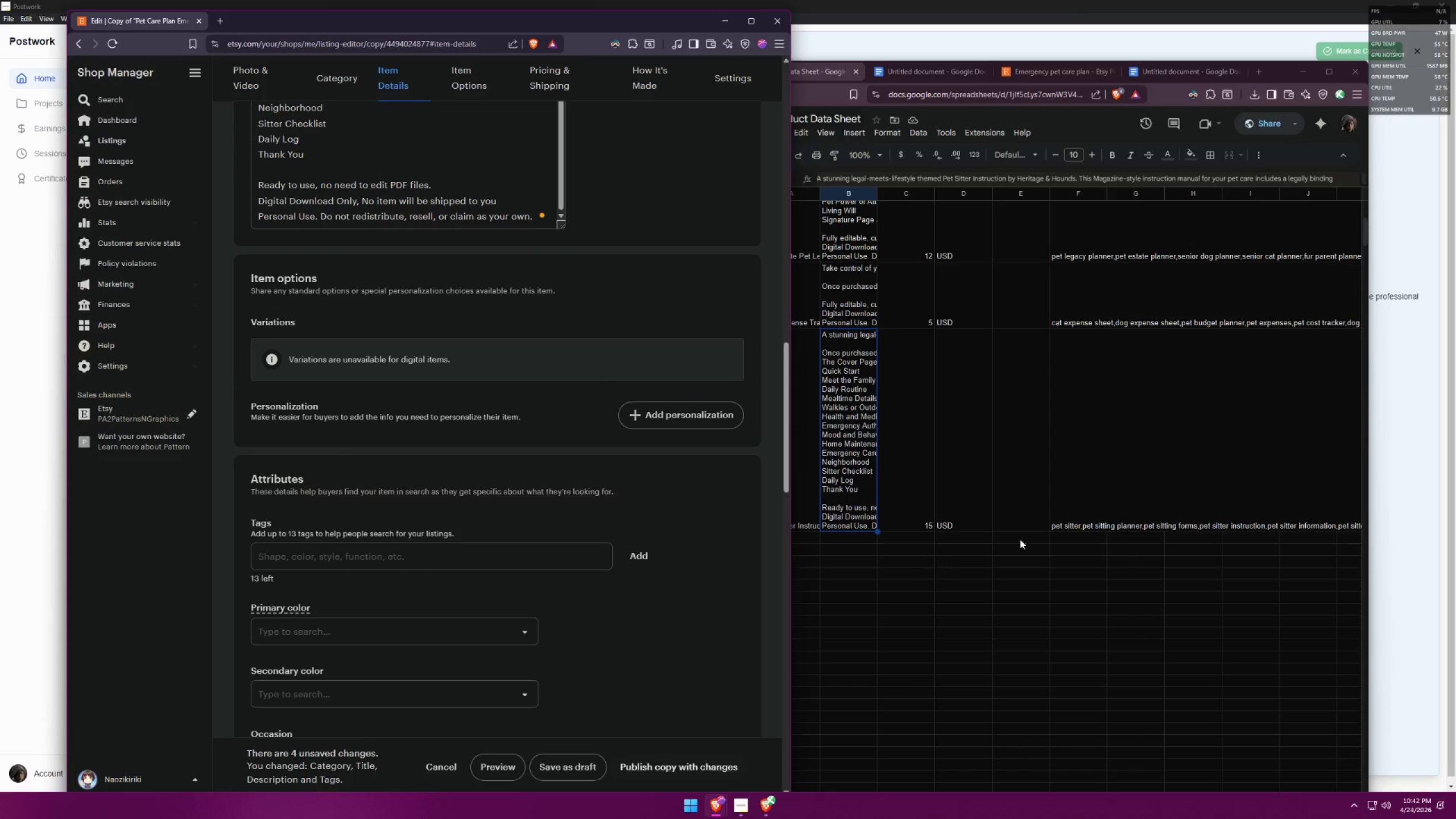 
double_click([1081, 479])
 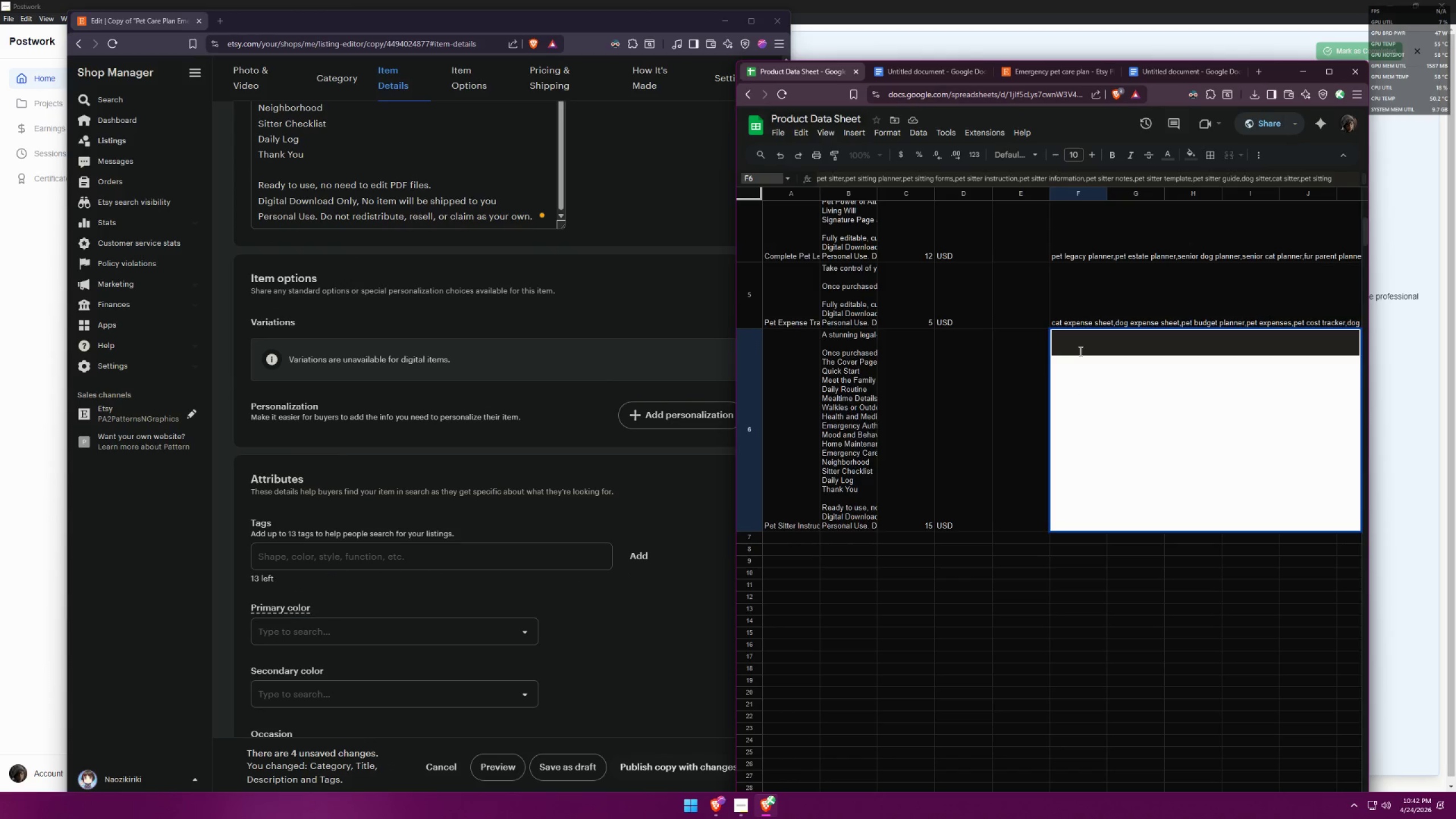 
left_click([1081, 349])
 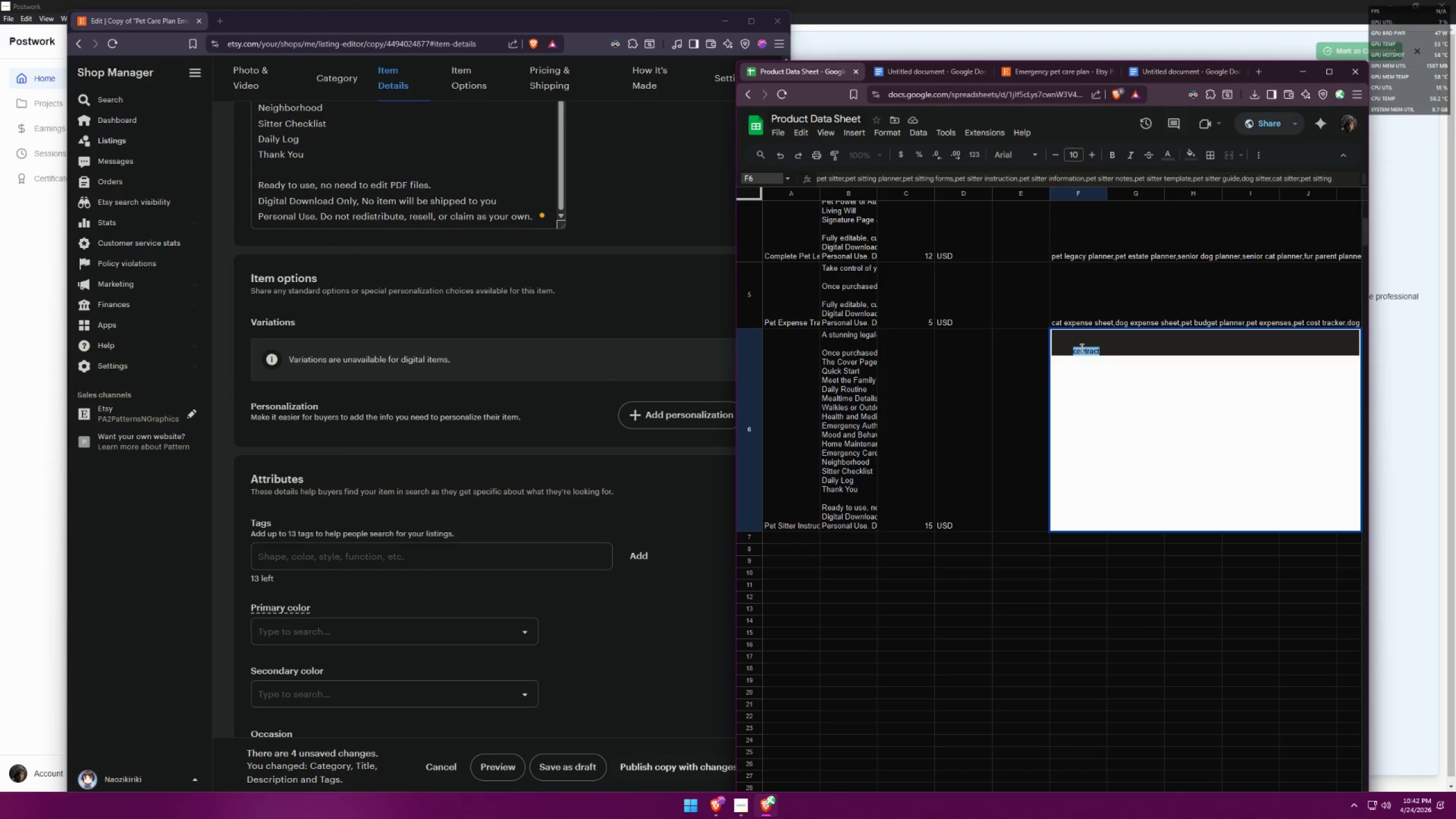 
key(Control+ControlLeft)
 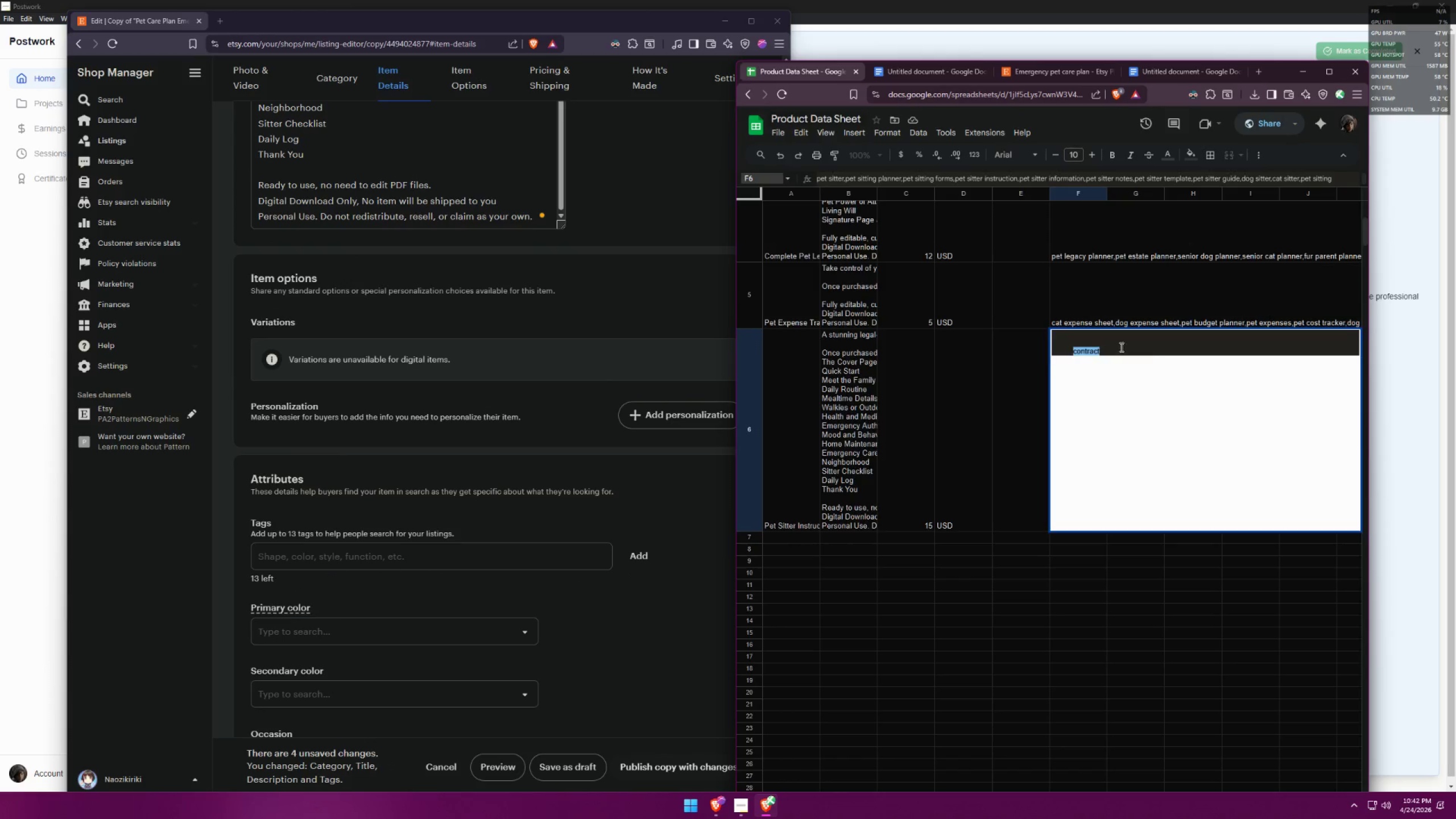 
key(Control+A)